 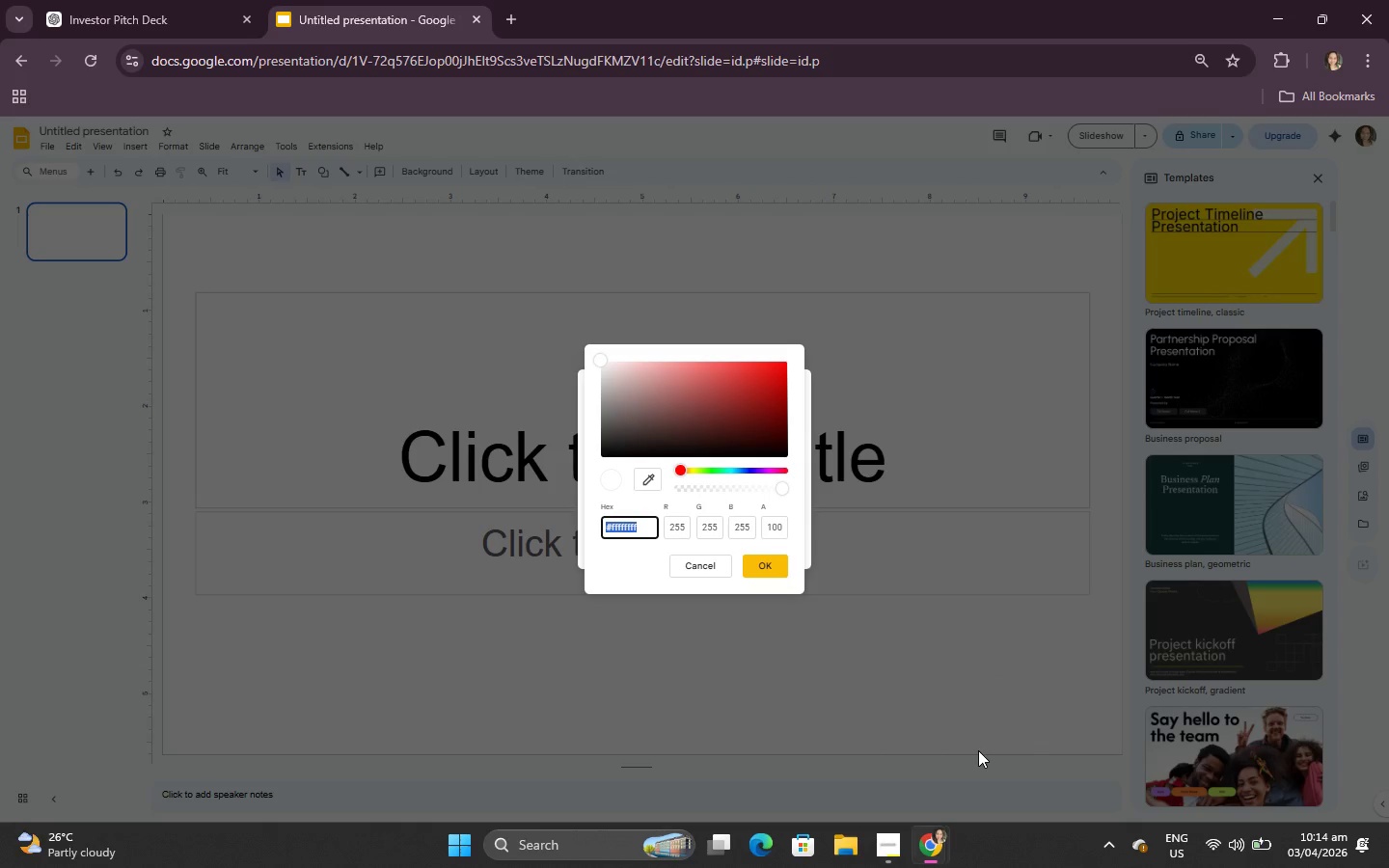 
left_click([166, 0])
 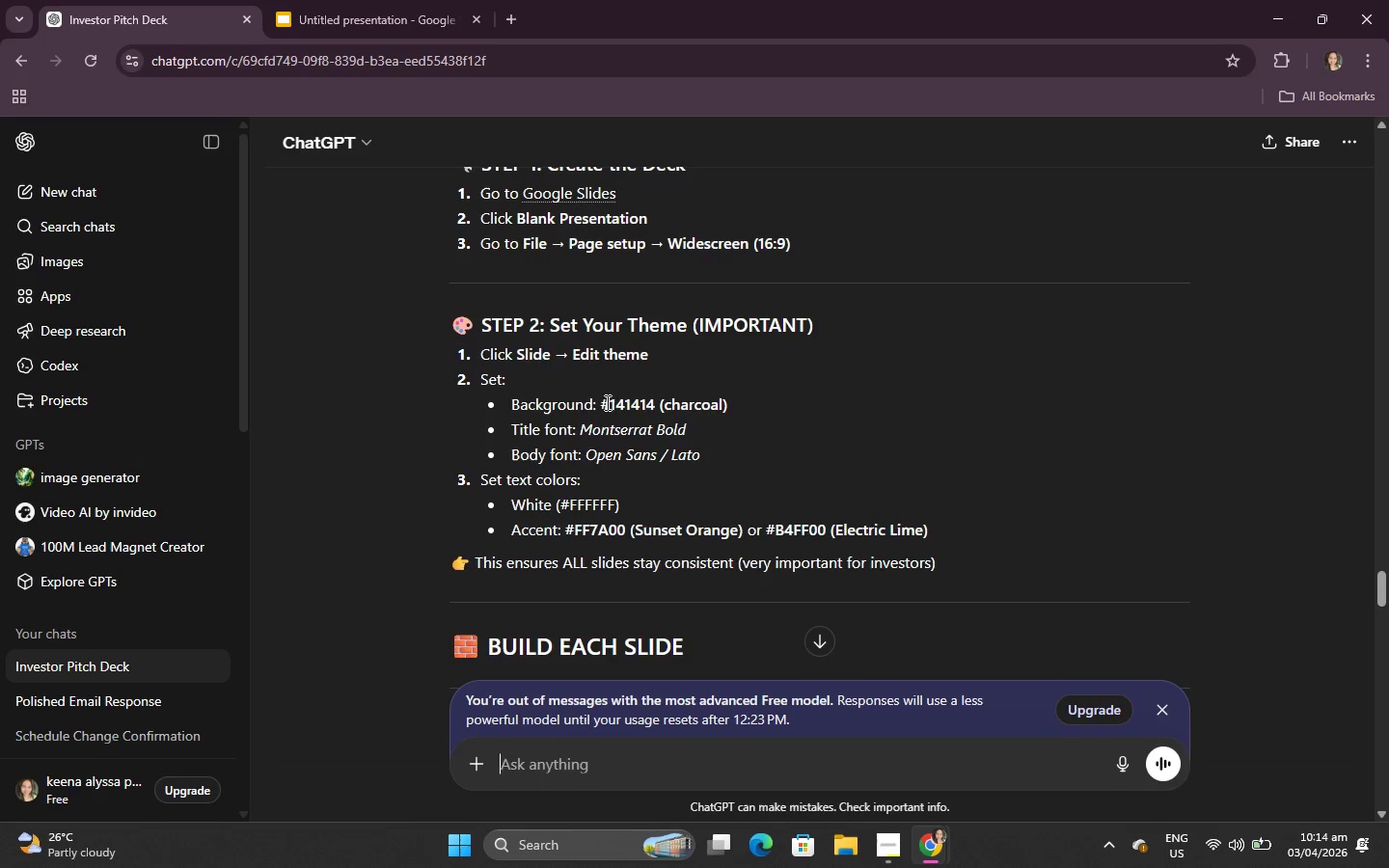 
left_click_drag(start_coordinate=[603, 402], to_coordinate=[655, 407])
 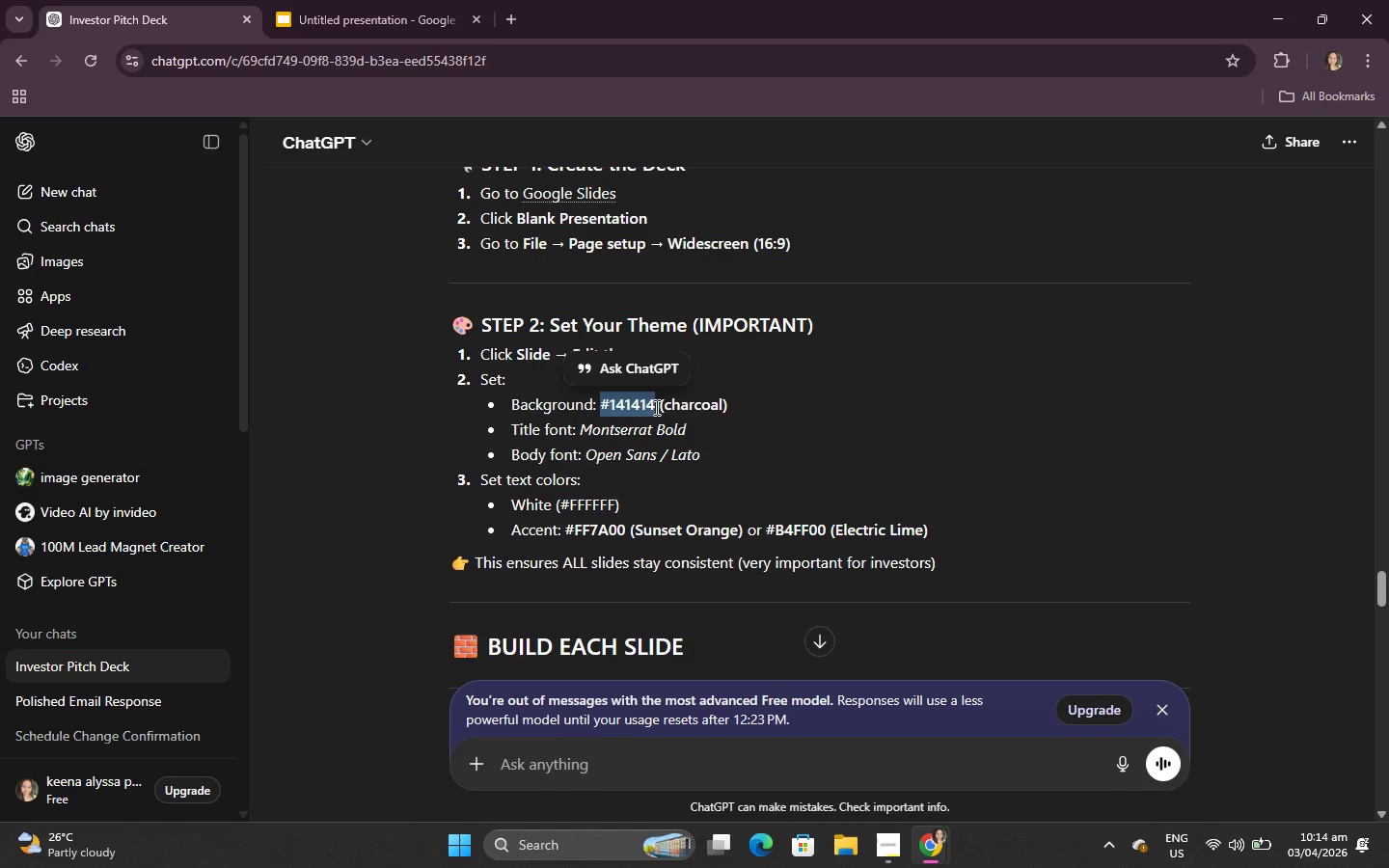 
key(Control+C)
 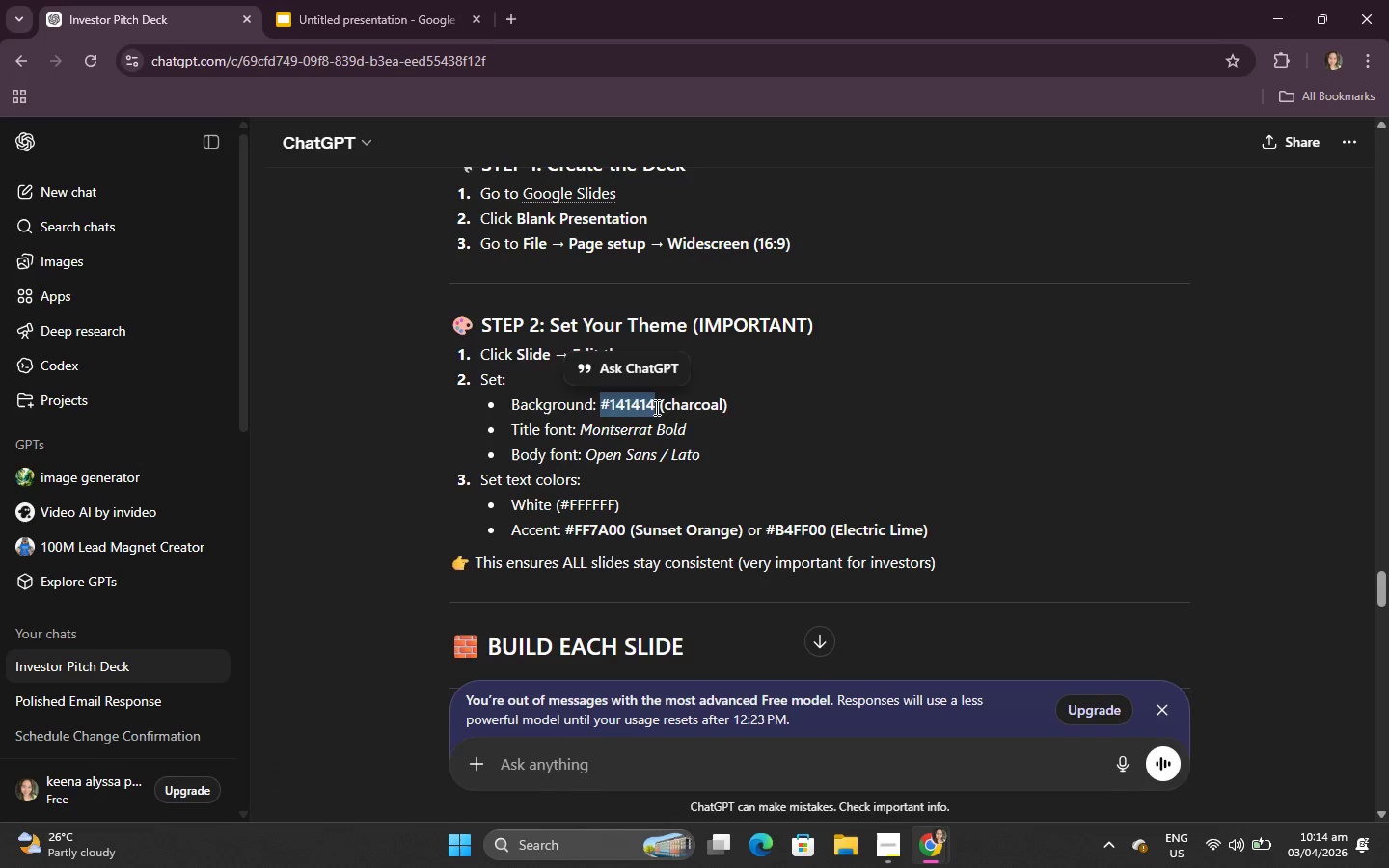 
left_click([655, 407])
 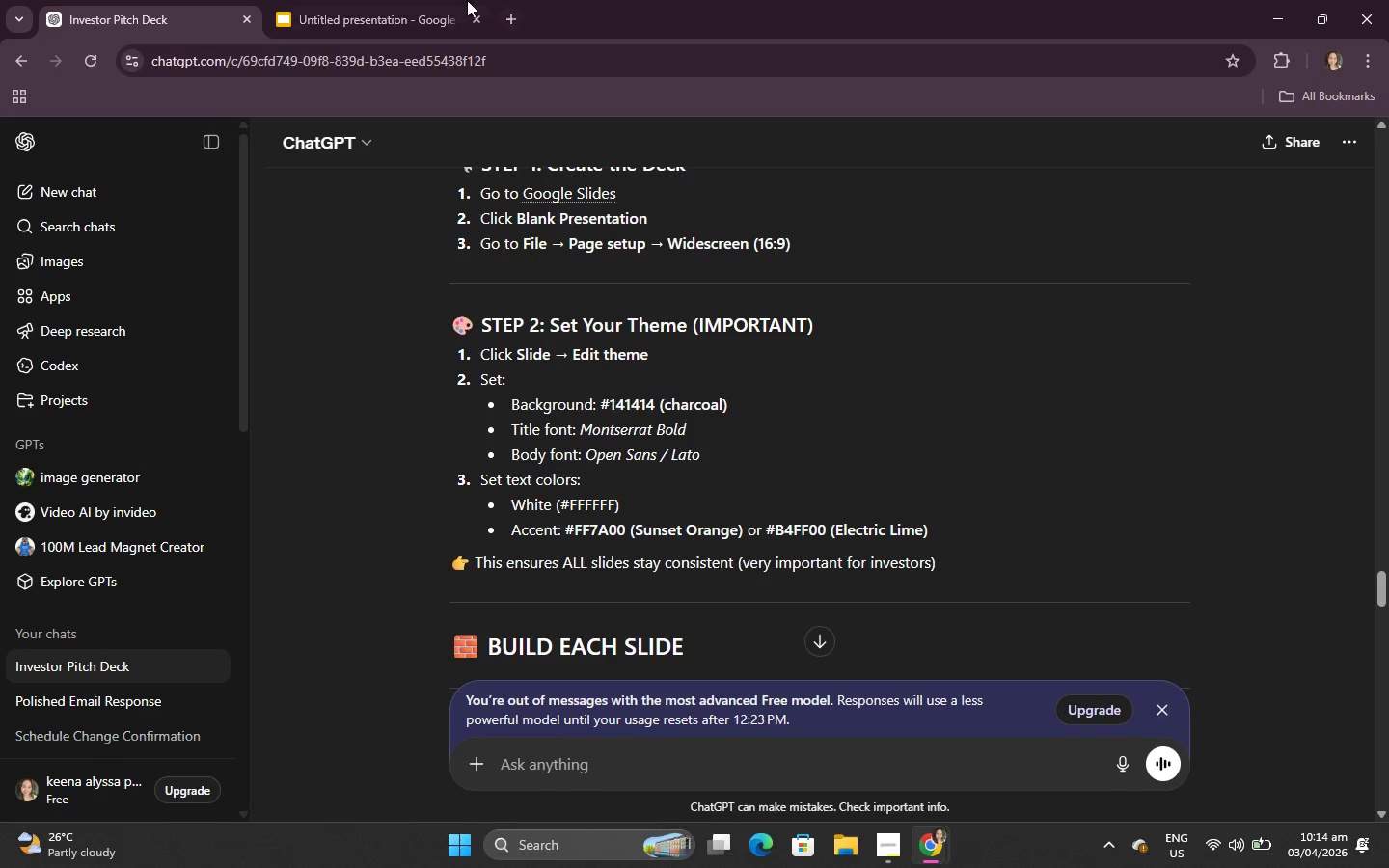 
left_click([414, 0])
 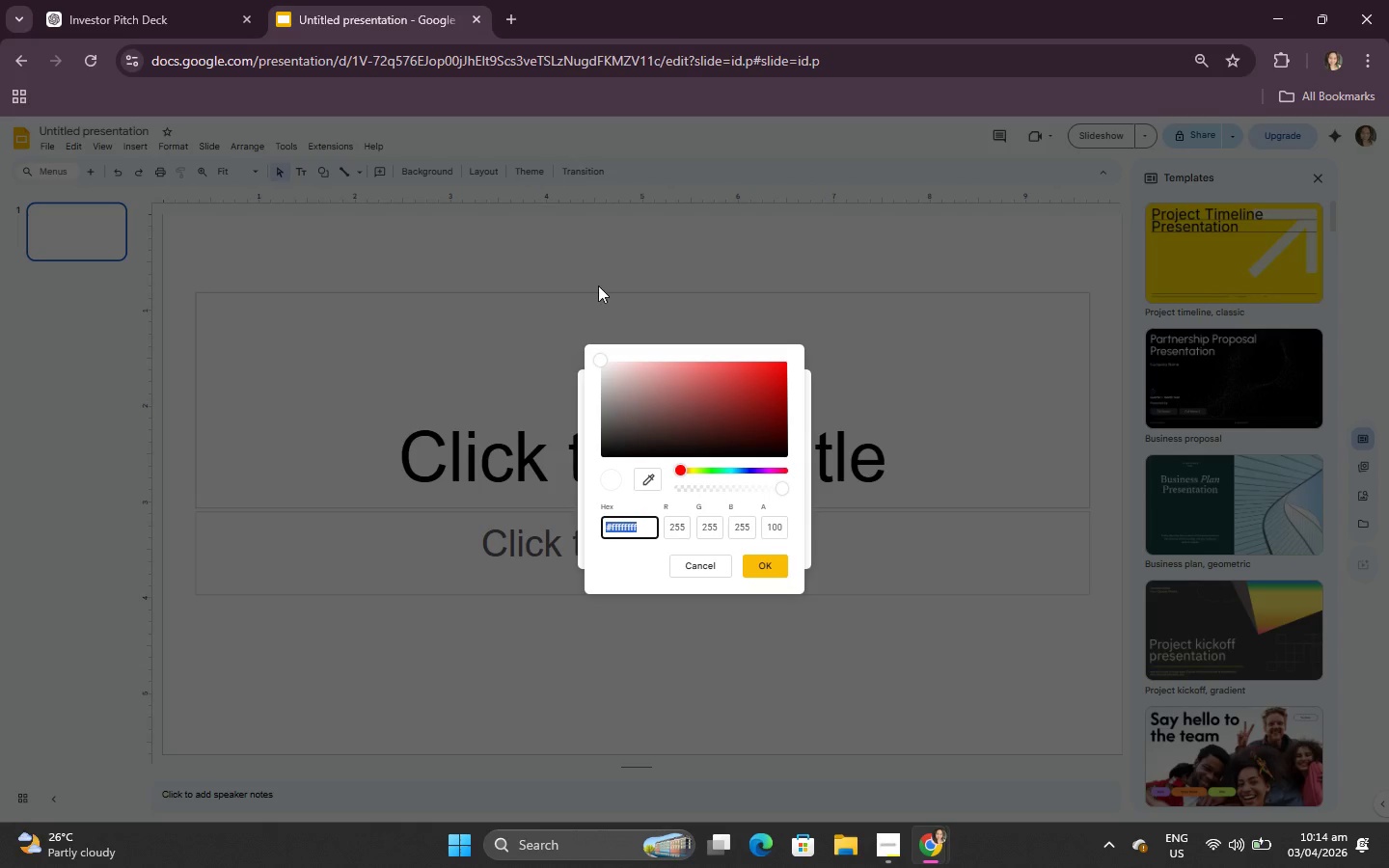 
key(Control+V)
 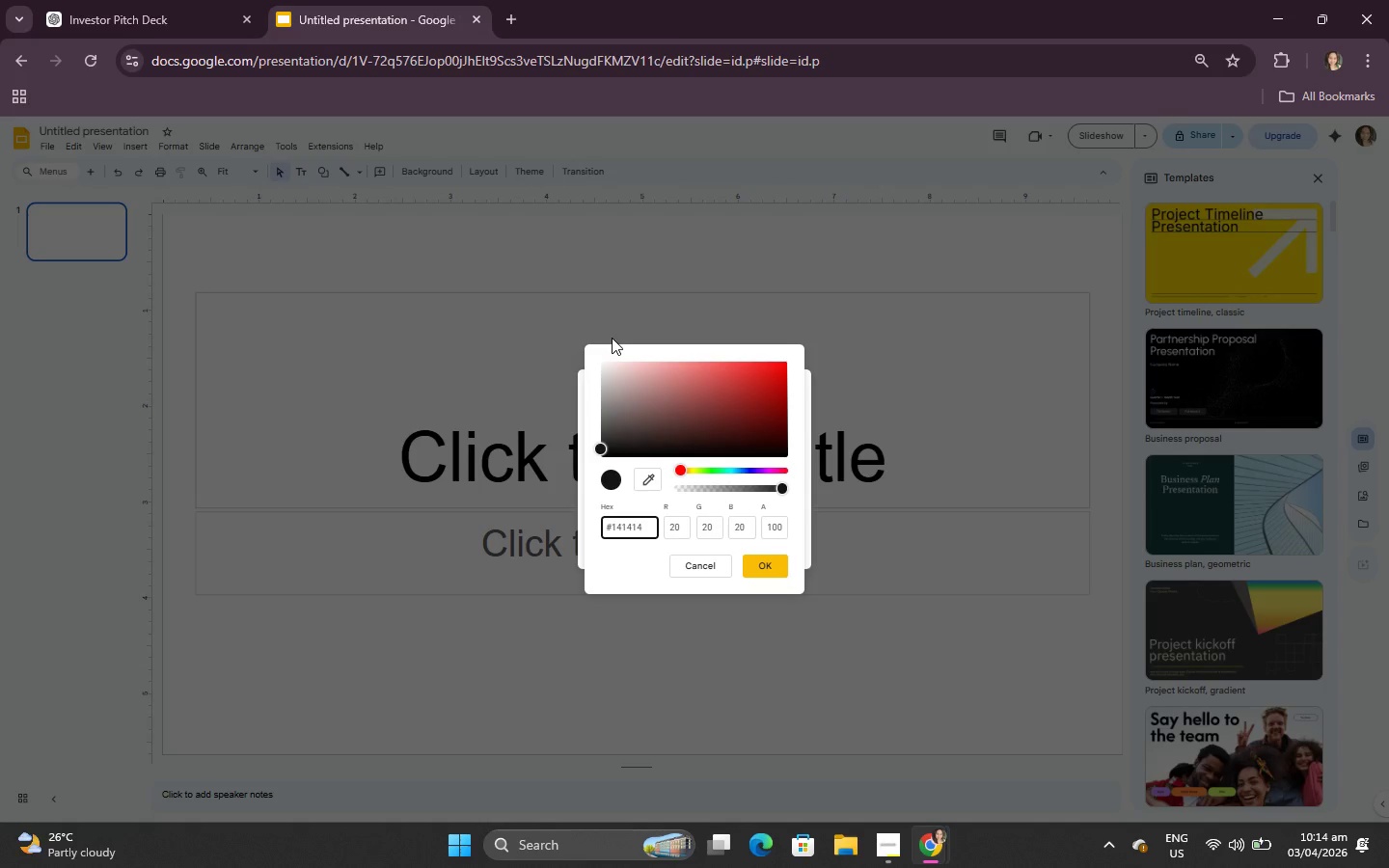 
key(Enter)